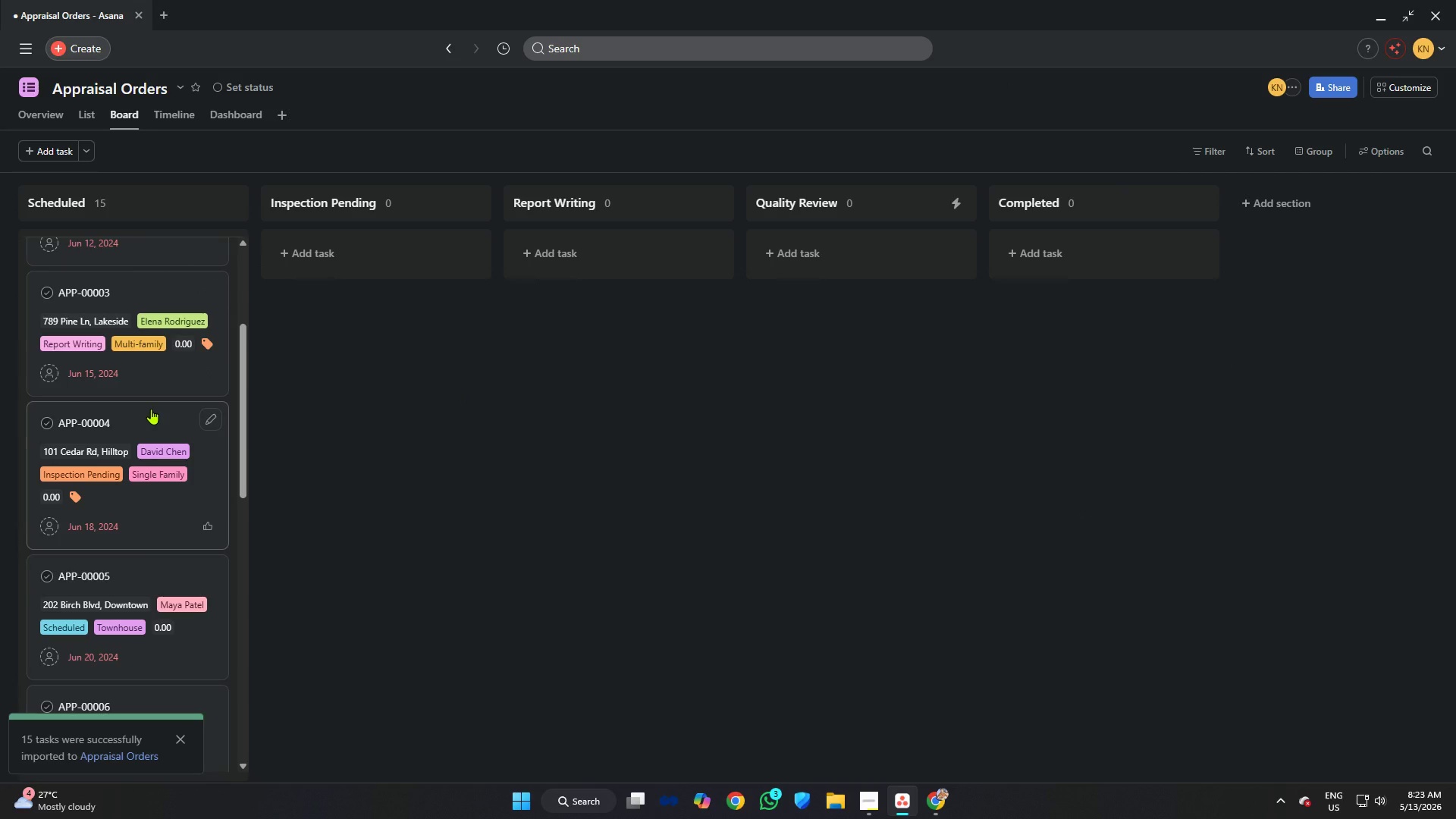 
scroll: coordinate [151, 409], scroll_direction: up, amount: 4.0
 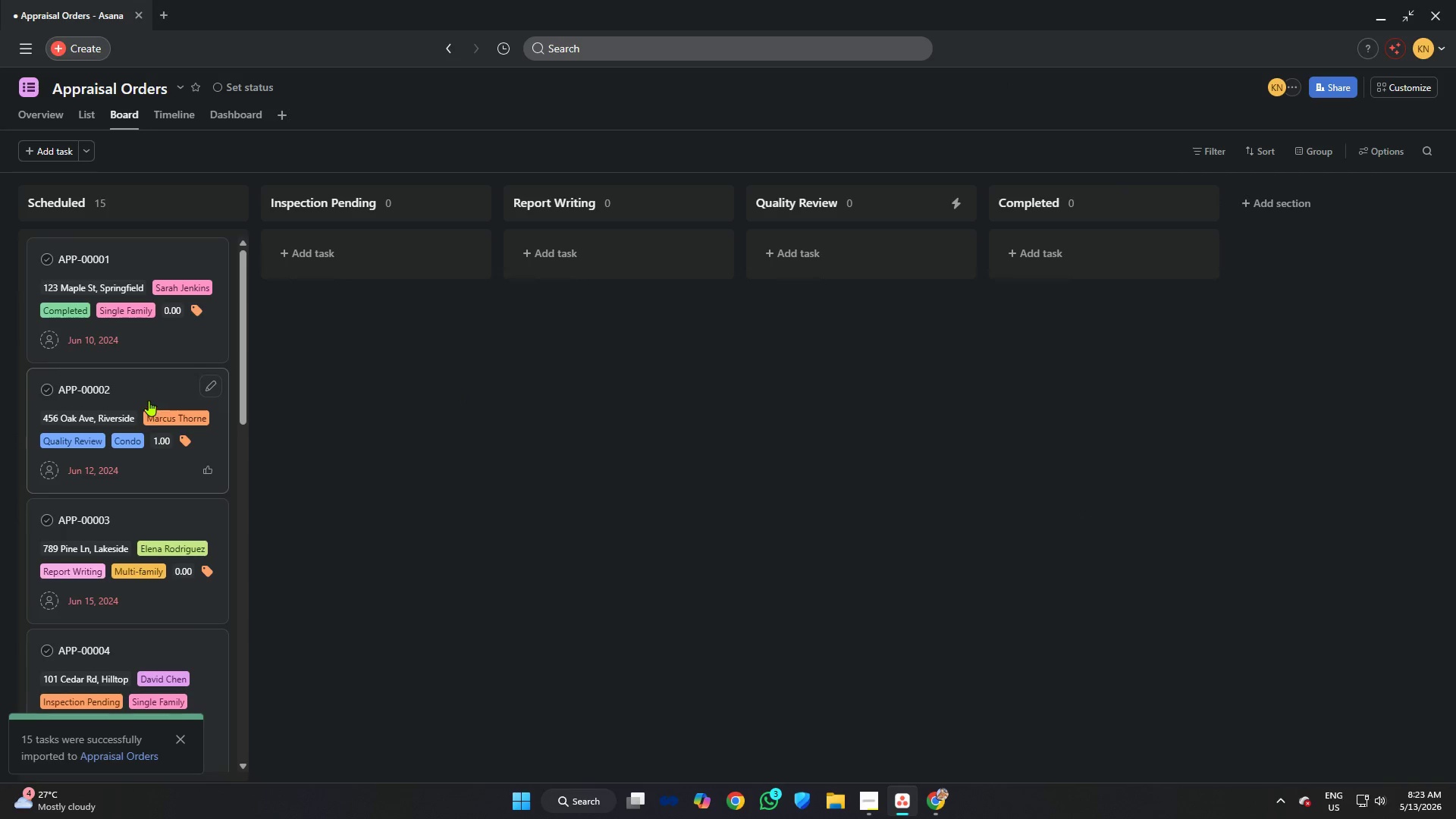 
scroll: coordinate [149, 400], scroll_direction: down, amount: 3.0
 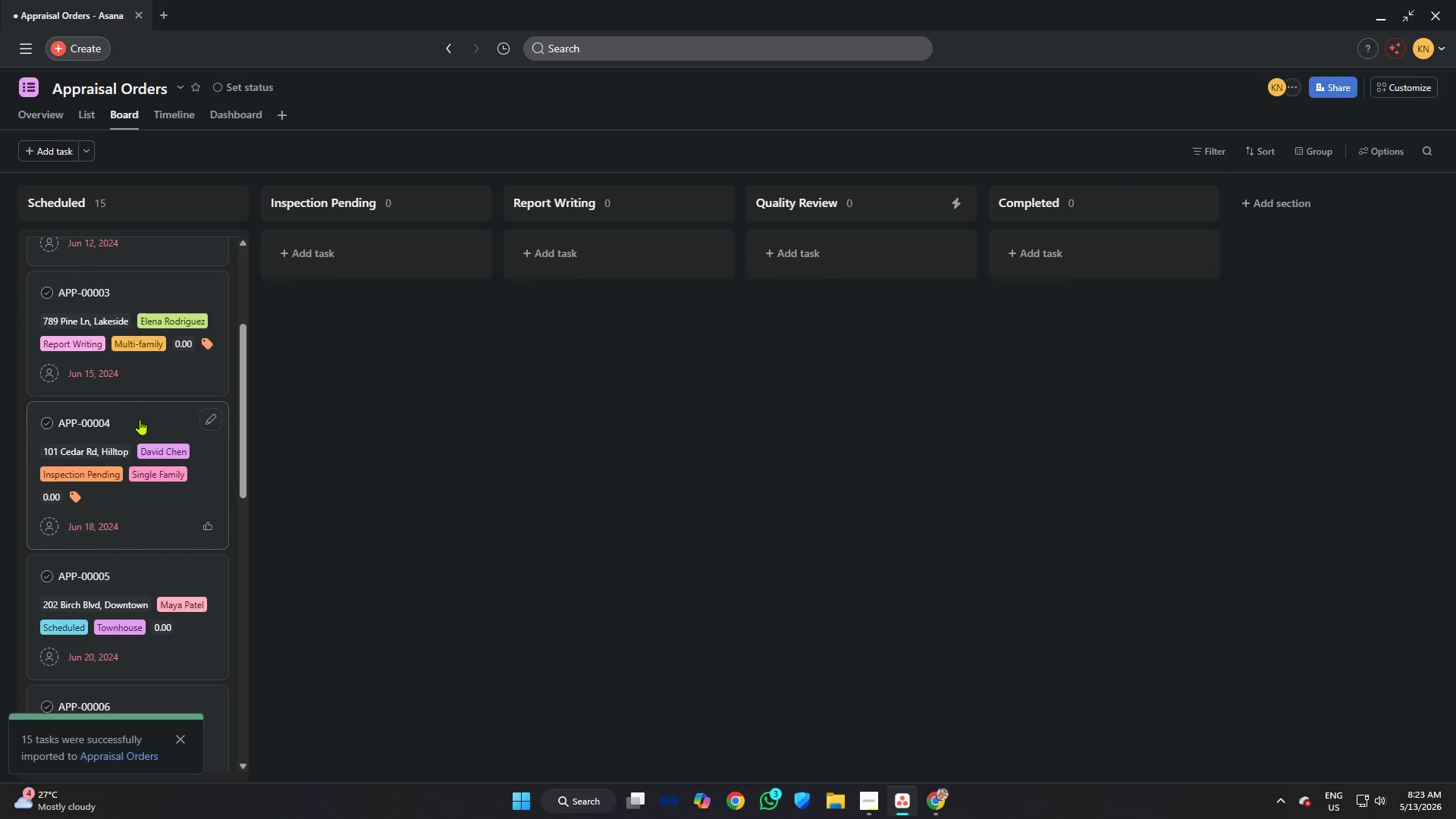 
left_click([141, 420])
 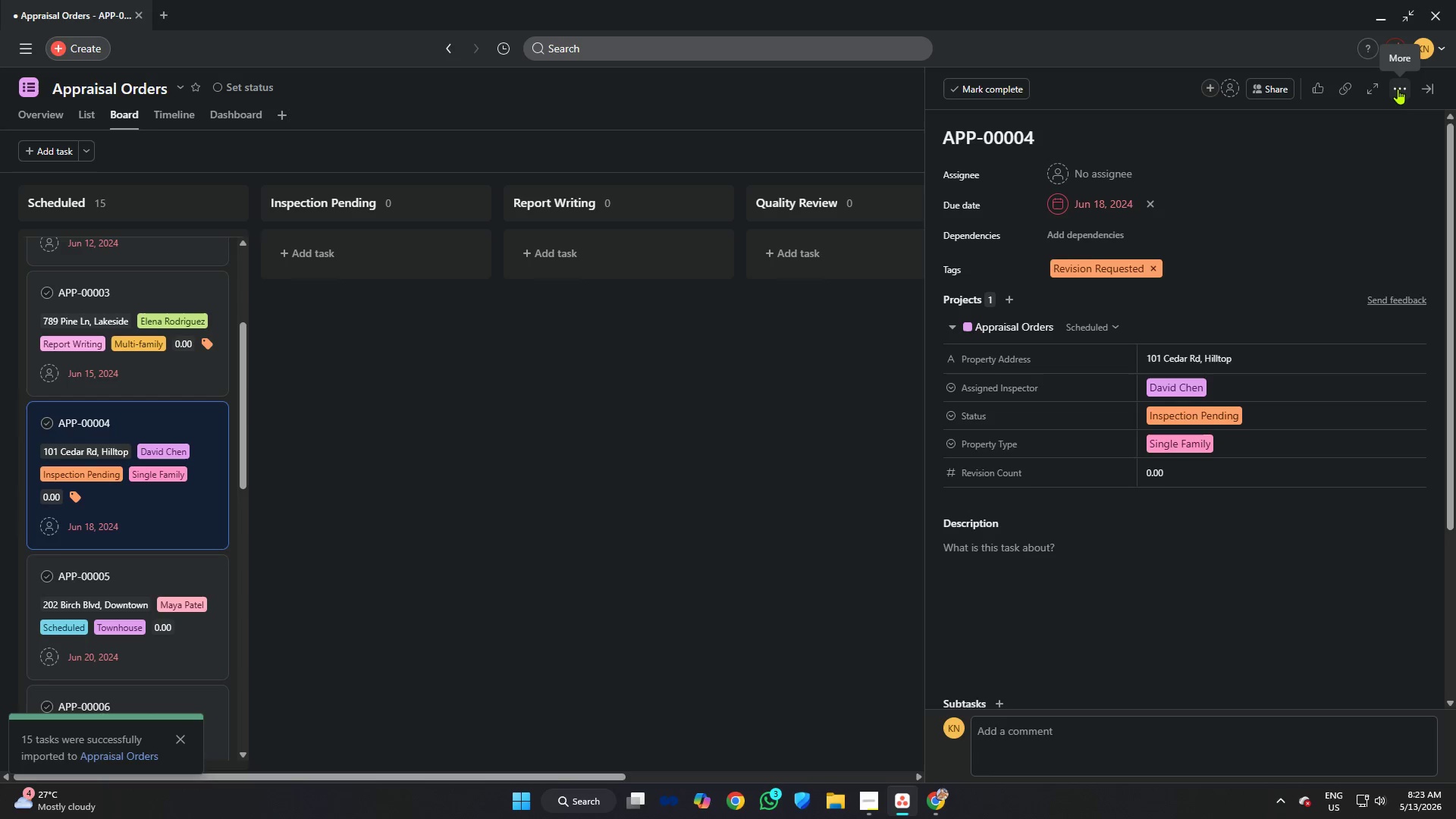 
mouse_move([1159, 264])
 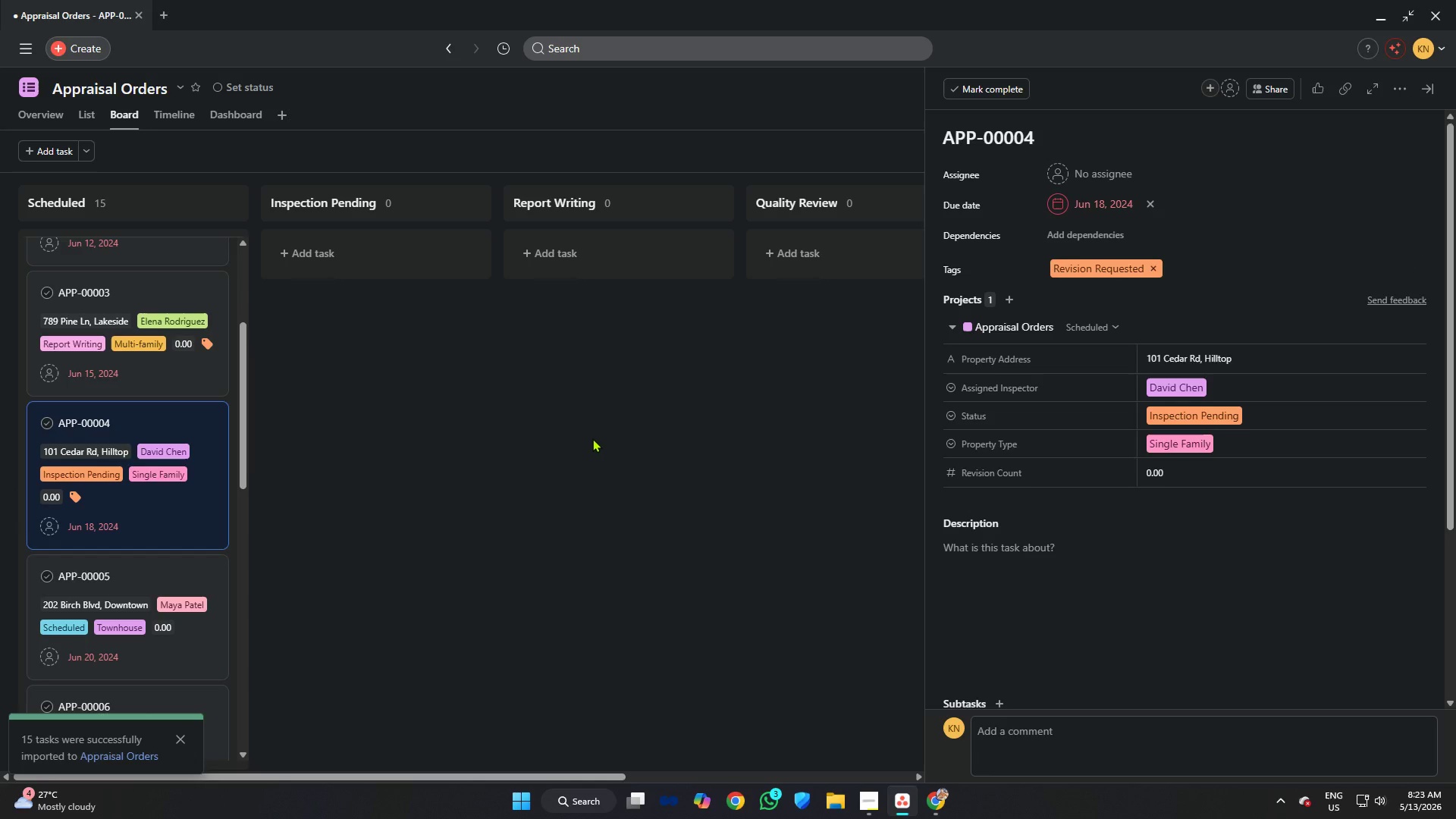 
left_click([592, 438])
 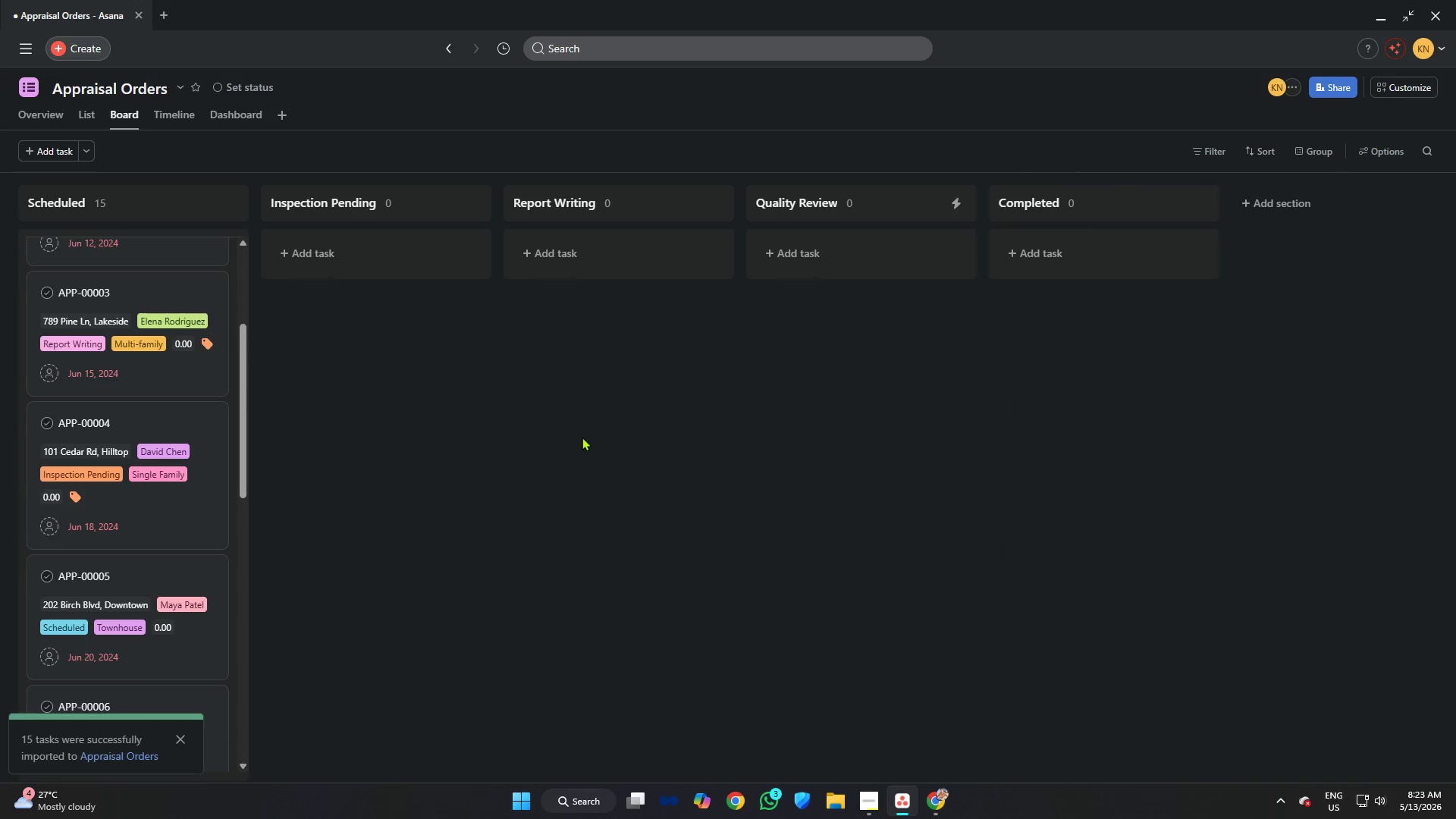 
scroll: coordinate [564, 427], scroll_direction: up, amount: 3.0
 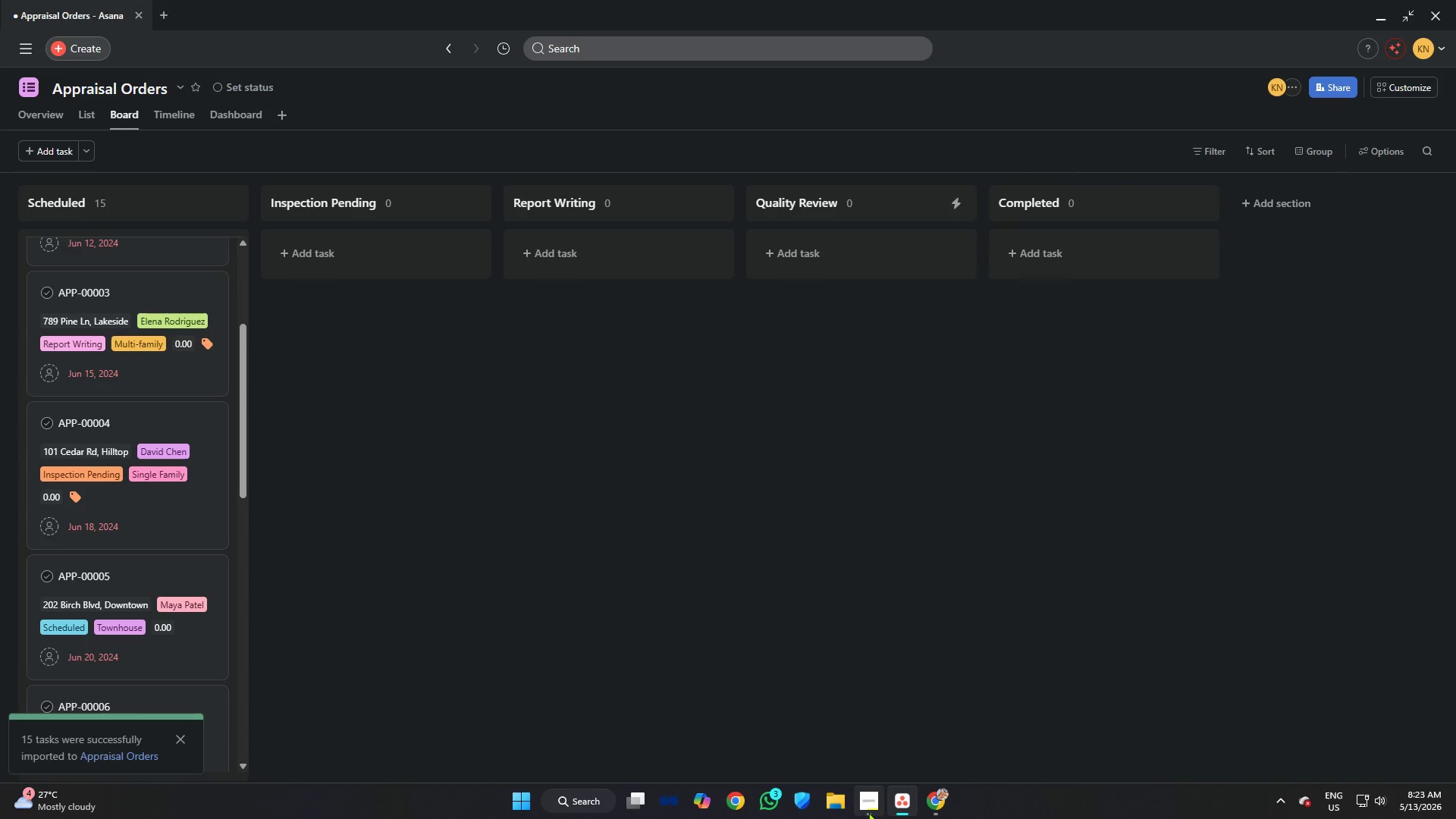 
left_click([865, 802])